 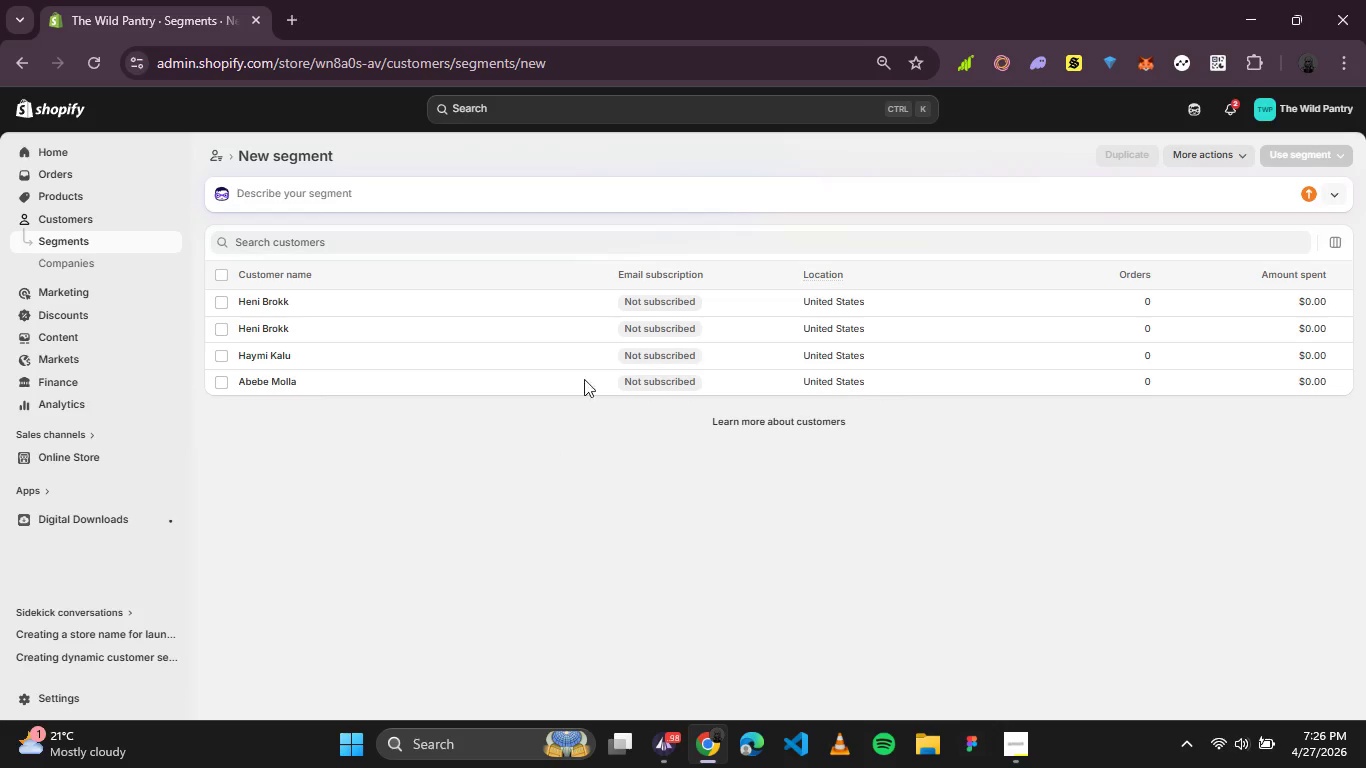 
left_click([354, 195])
 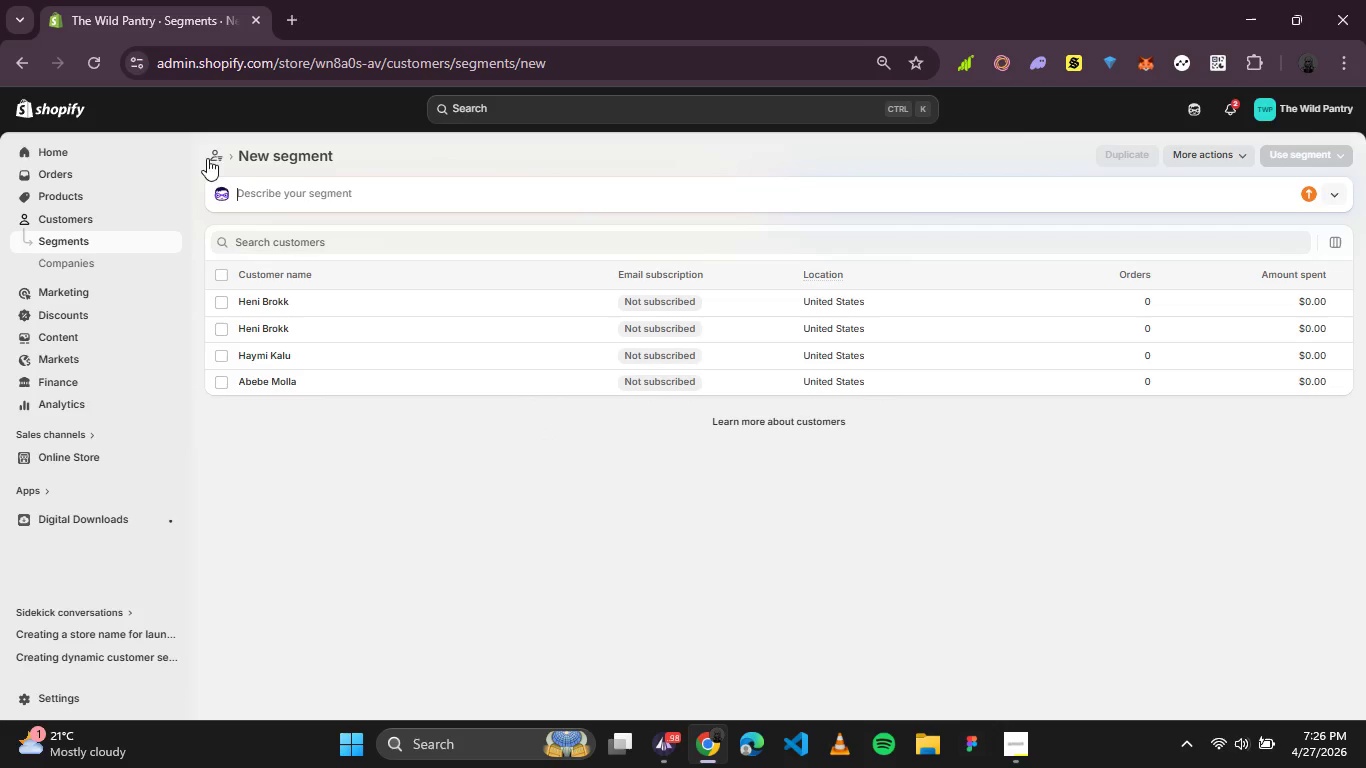 
left_click([213, 145])
 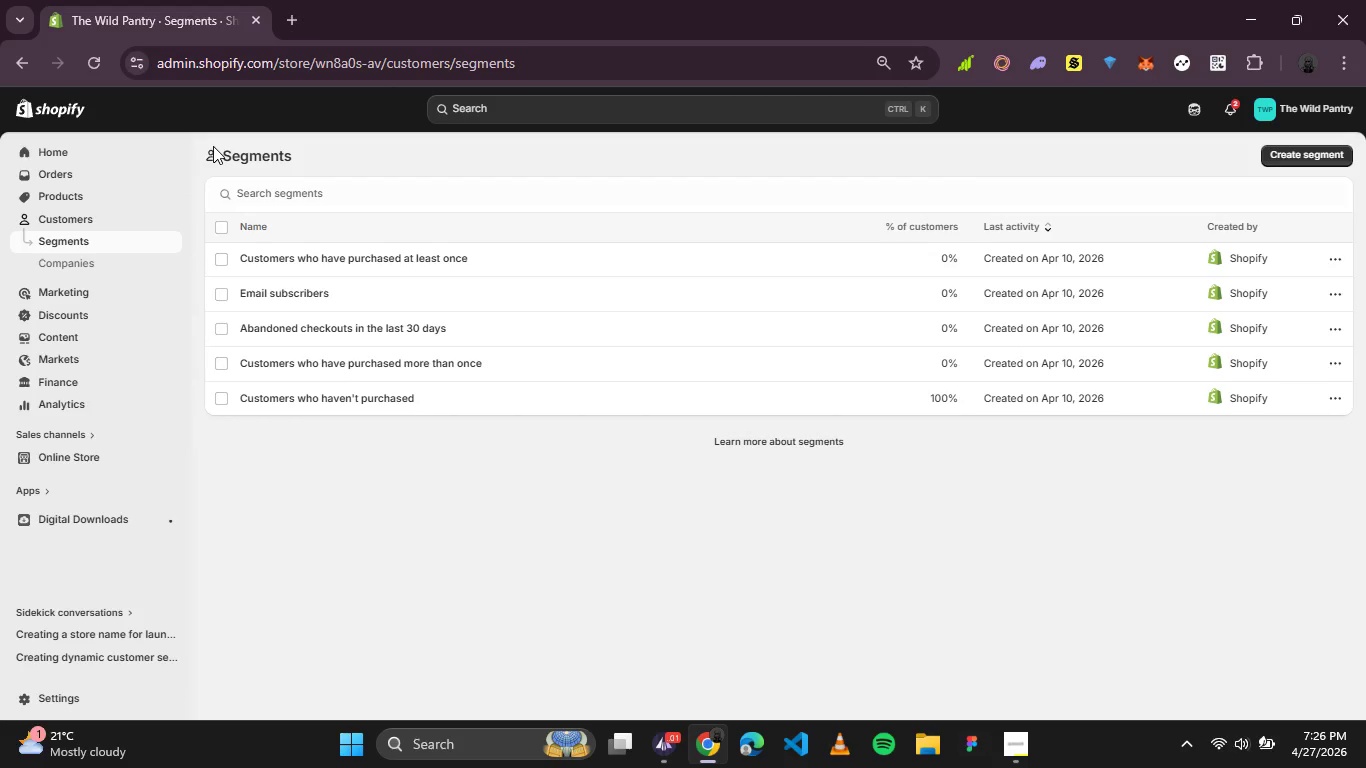 
wait(10.09)
 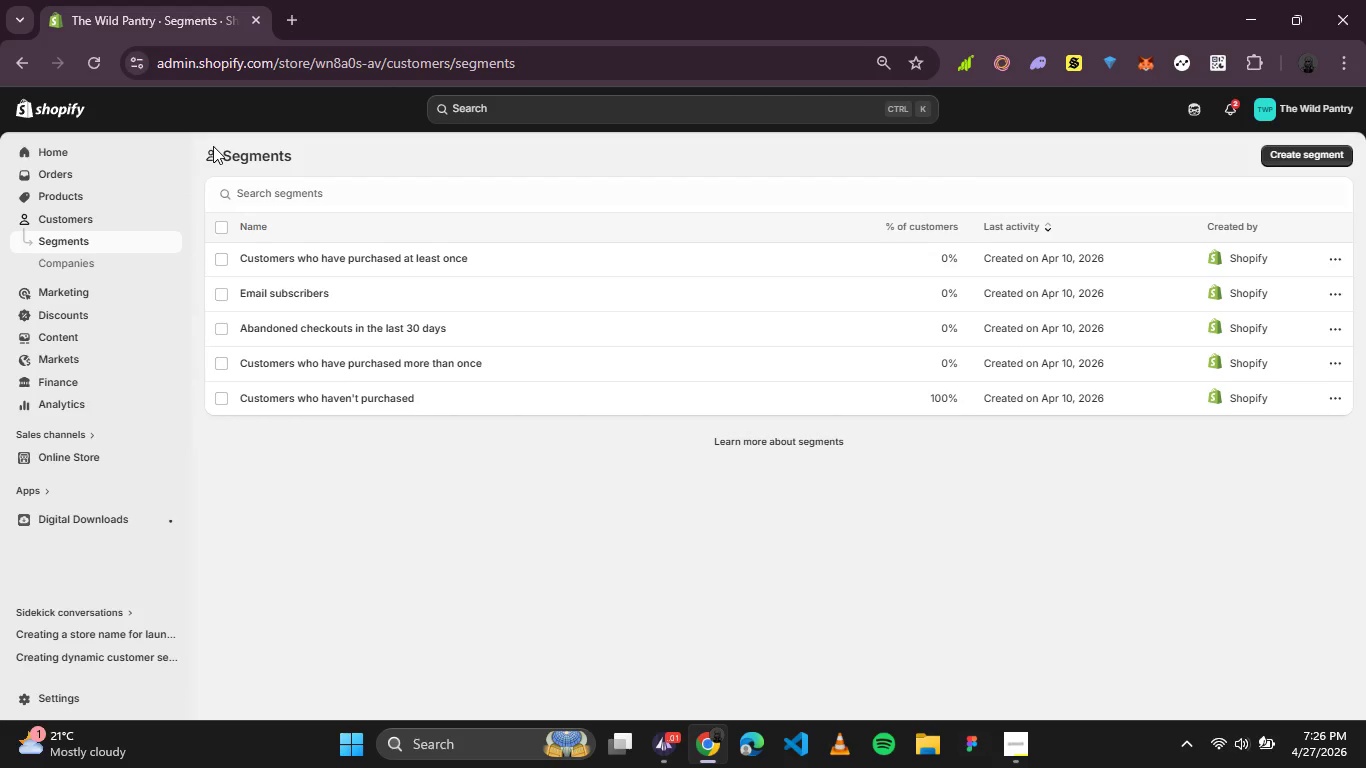 
left_click([1292, 151])
 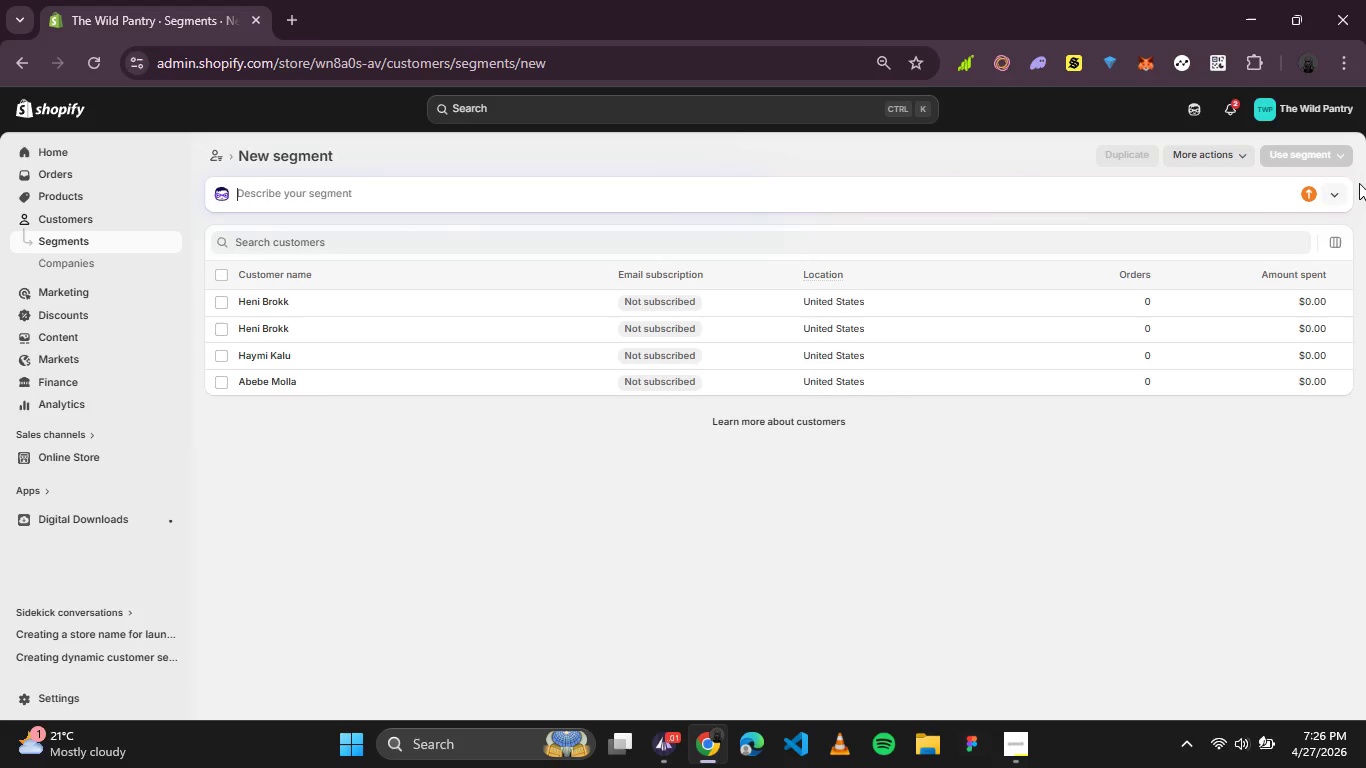 
wait(6.5)
 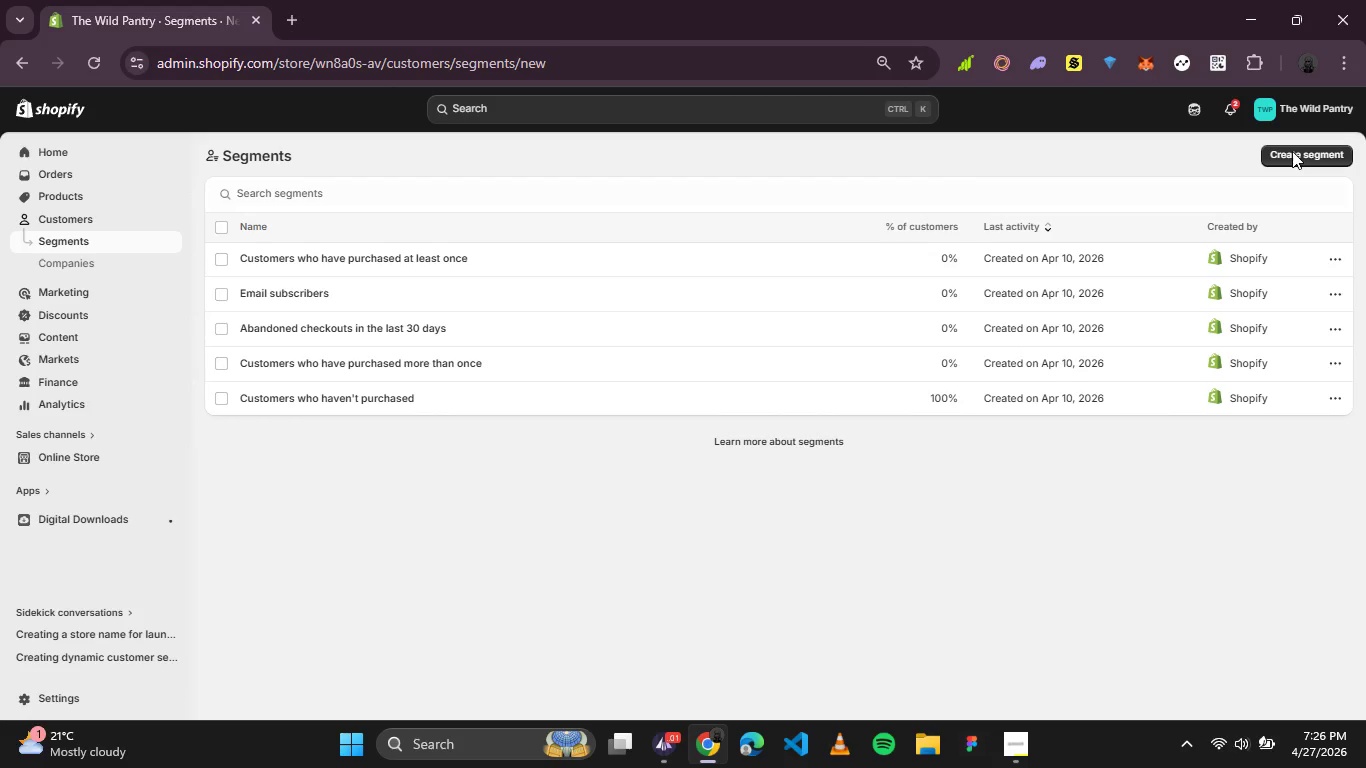 
left_click([870, 186])
 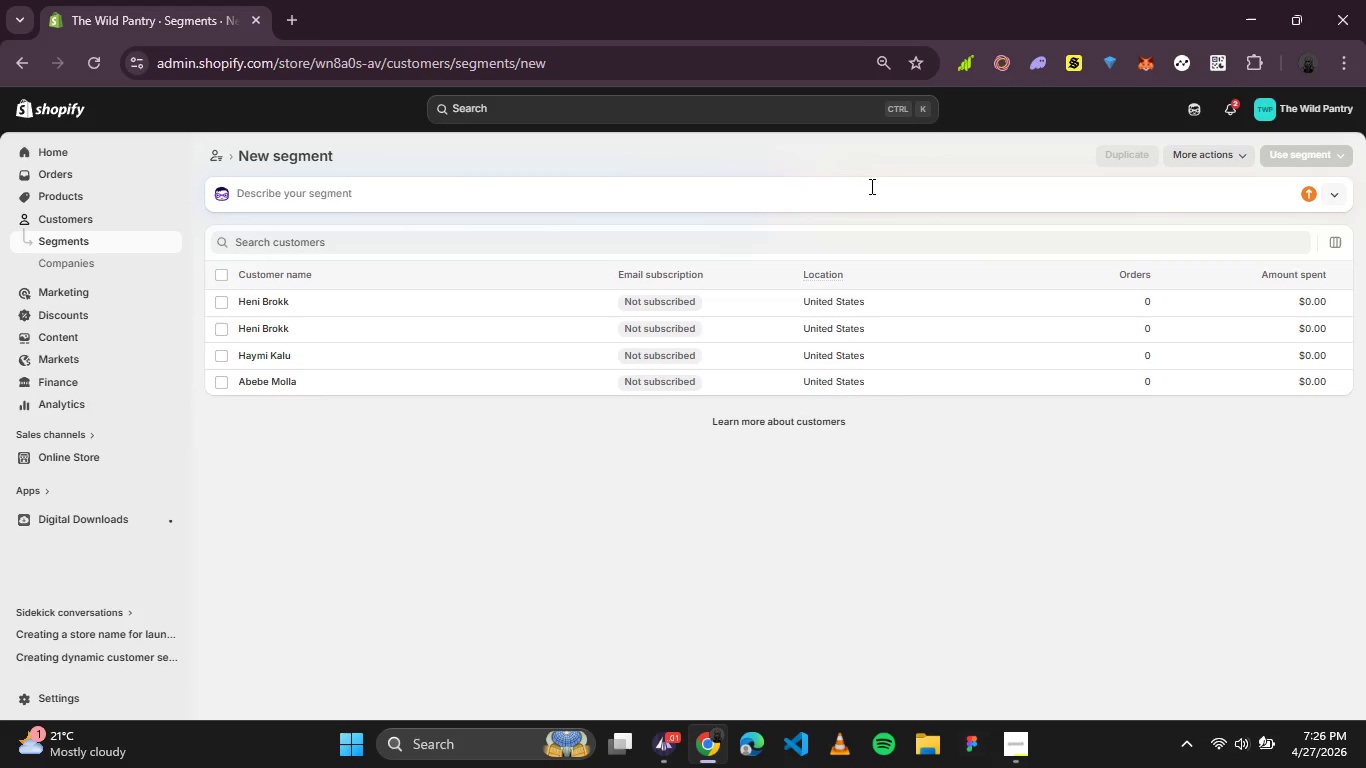 
wait(9.19)
 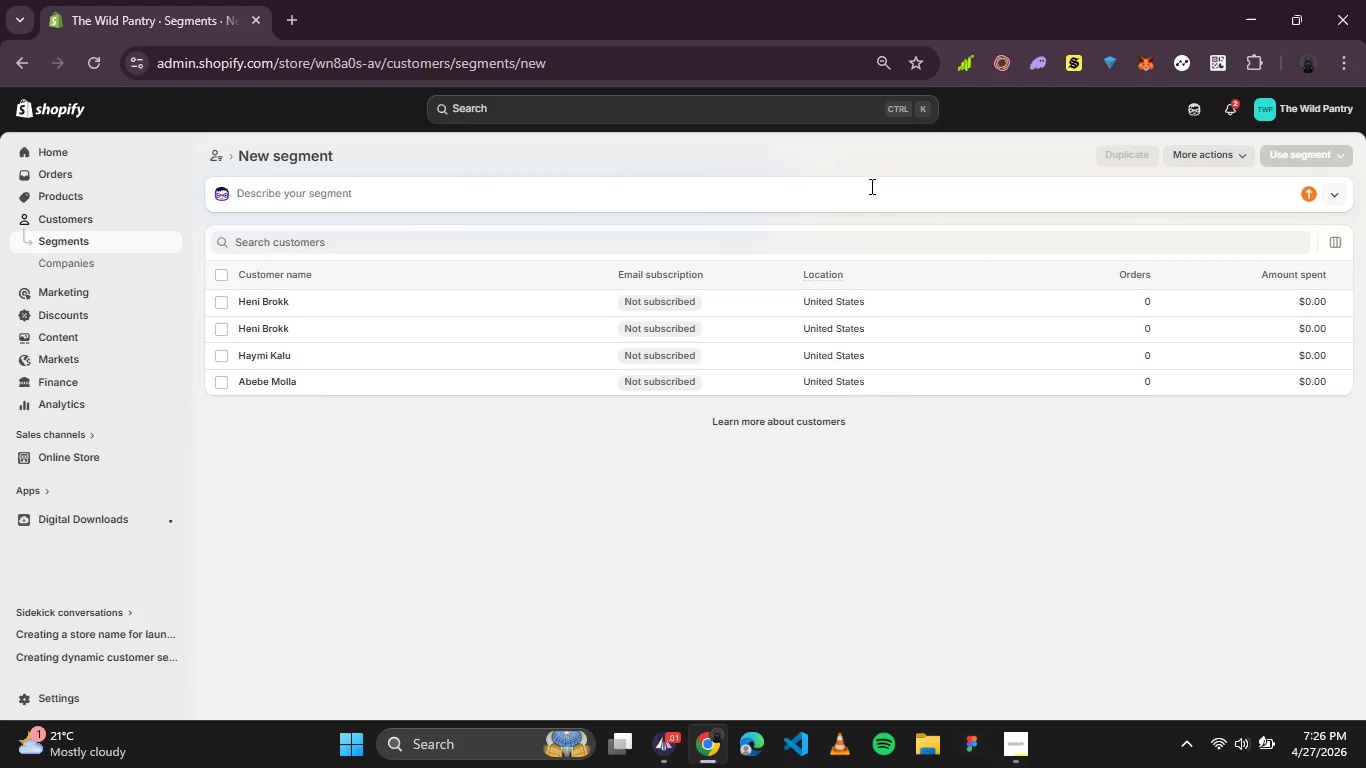 
type(Firts - )
key(Backspace)
key(Backspace)
key(Backspace)
type(t-Time Customers)
 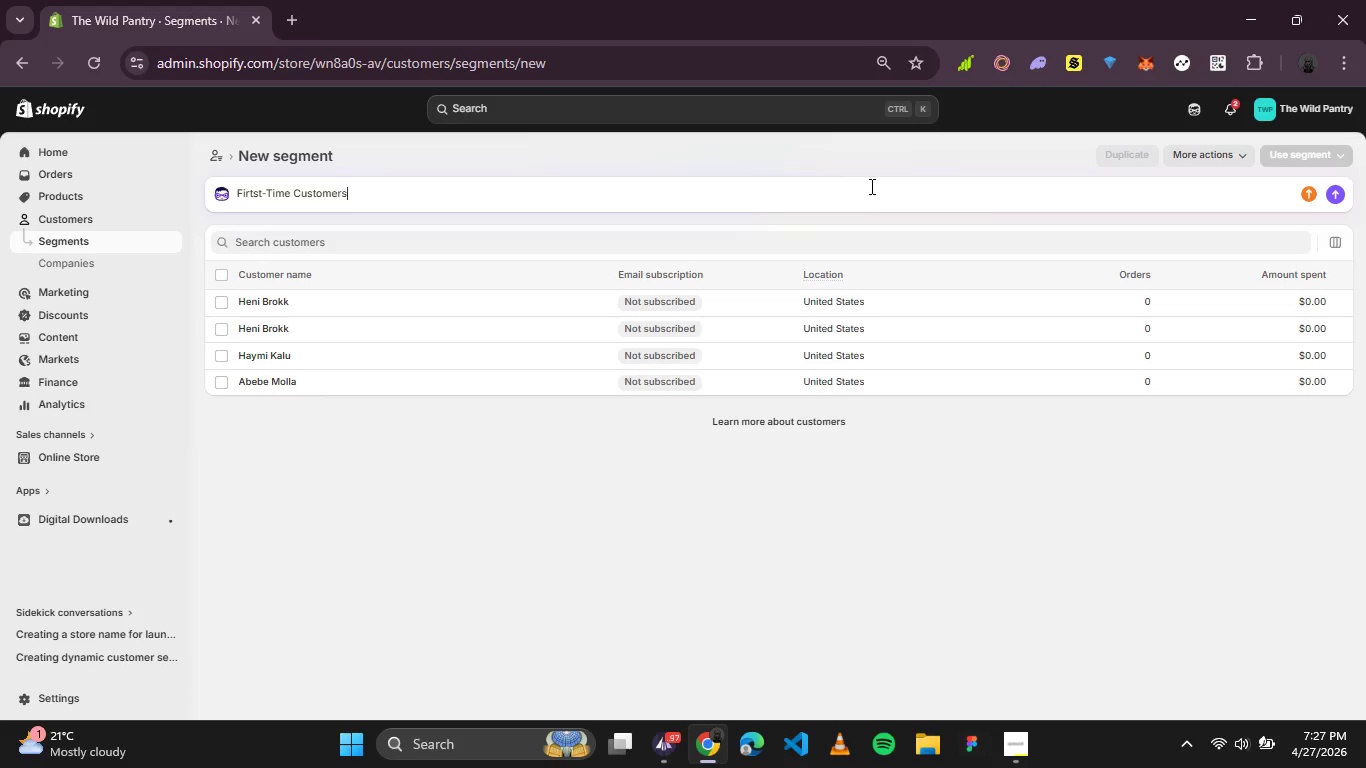 
key(Enter)
 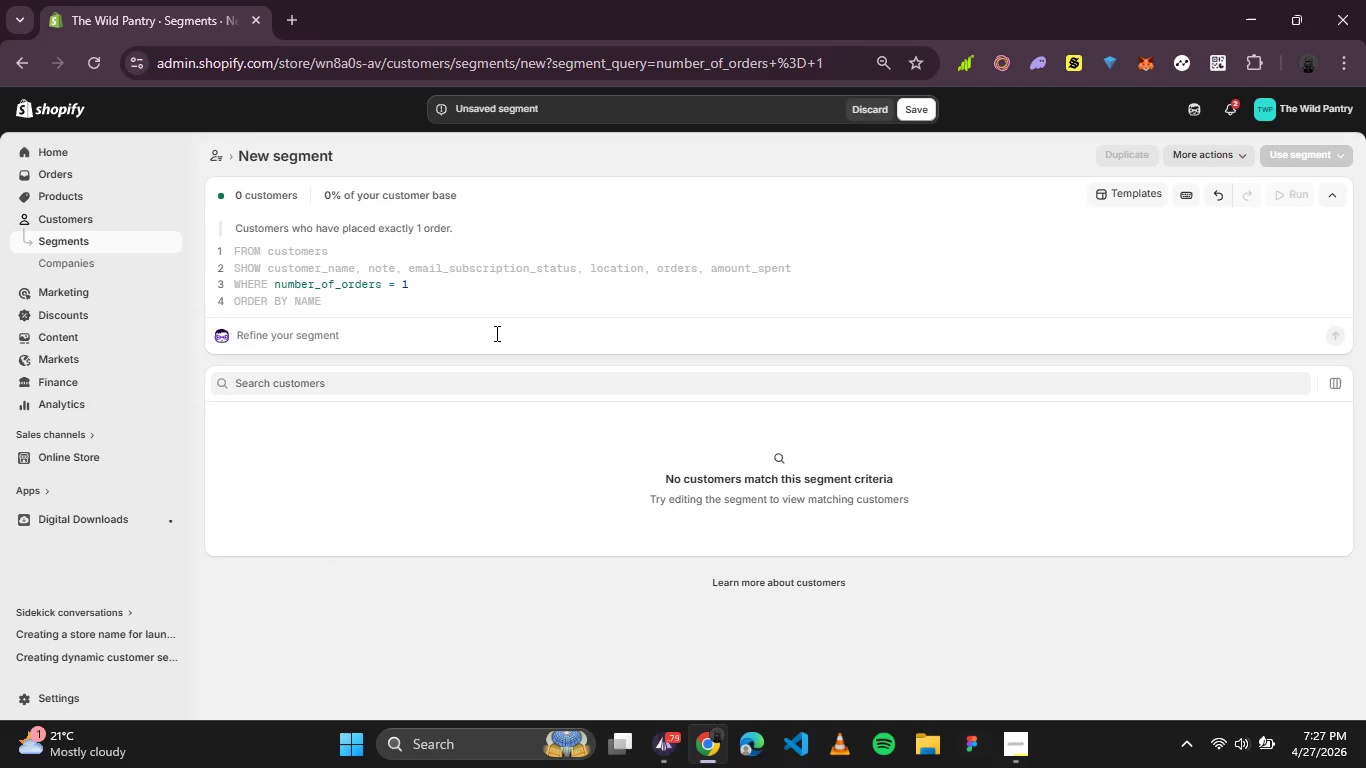 
wait(37.28)
 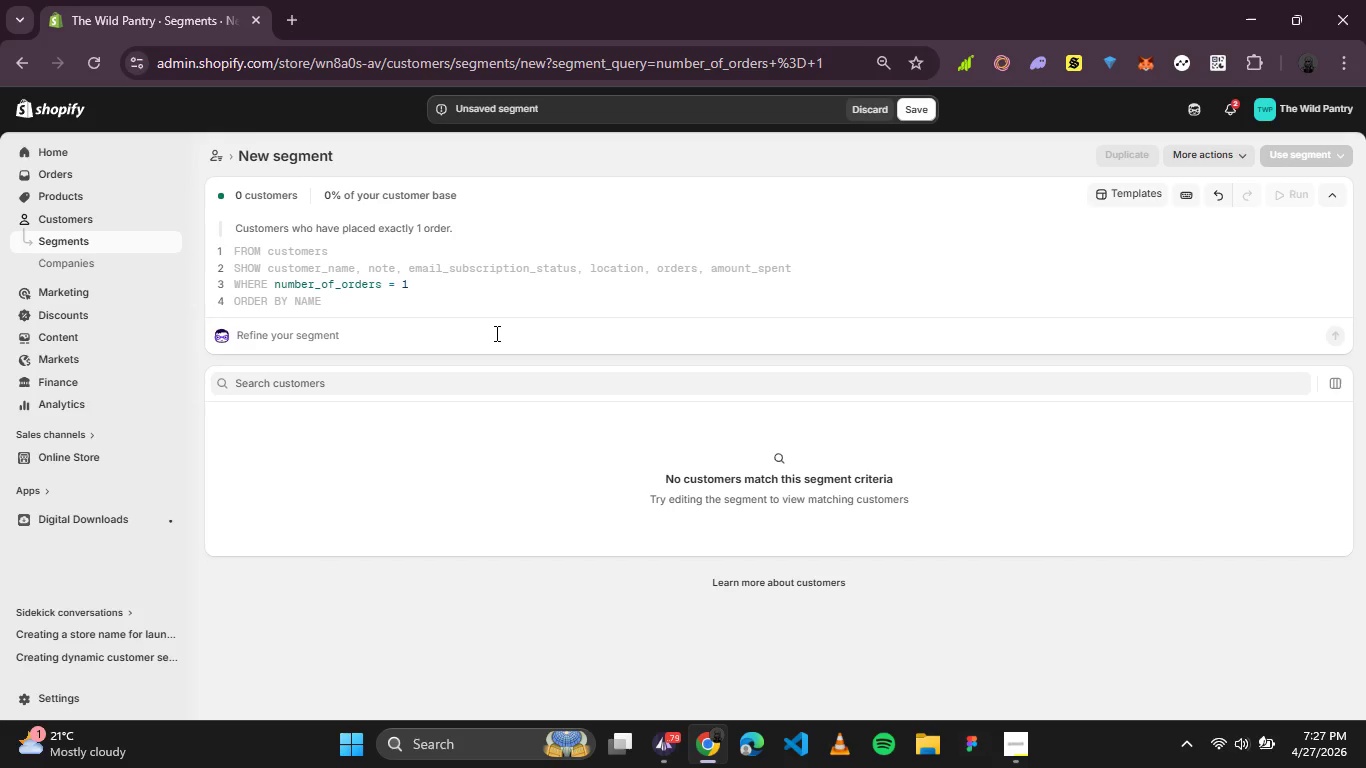 
left_click([354, 293])
 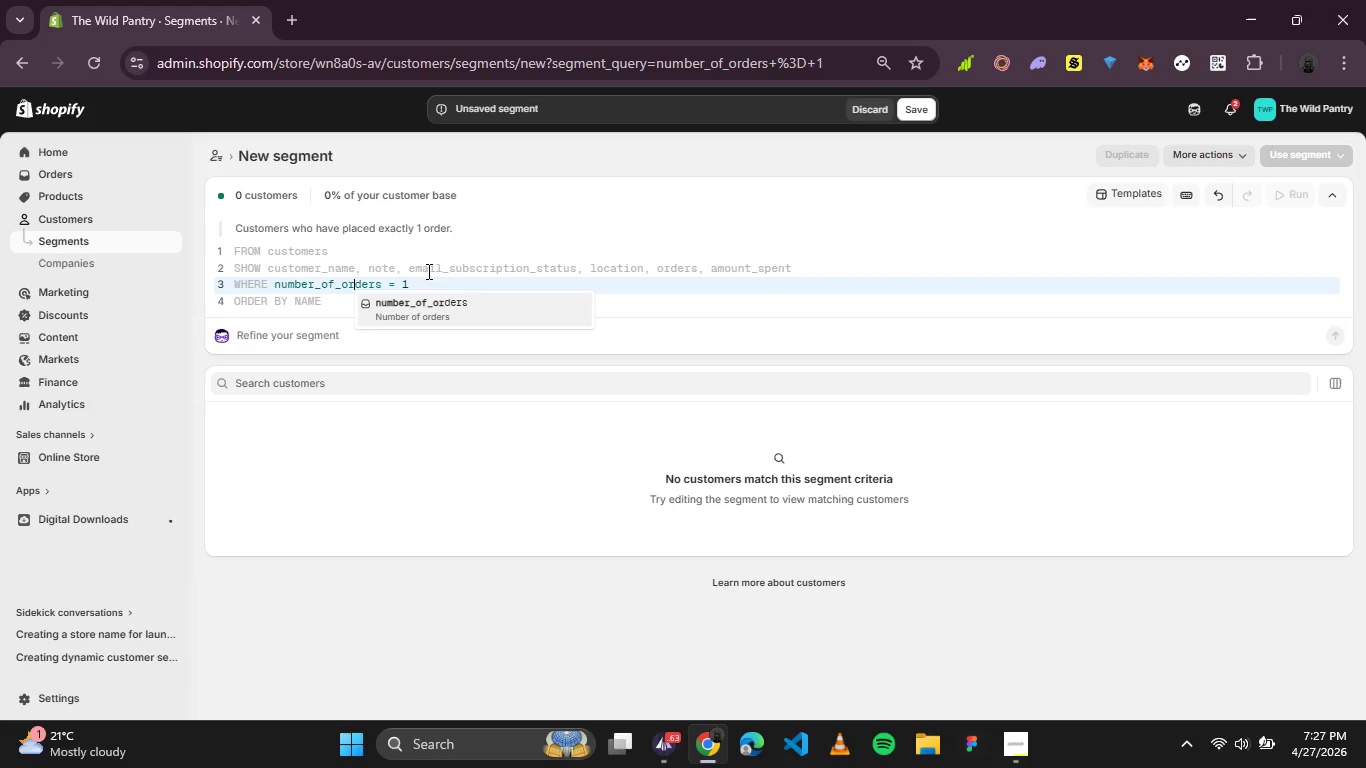 
left_click([447, 285])
 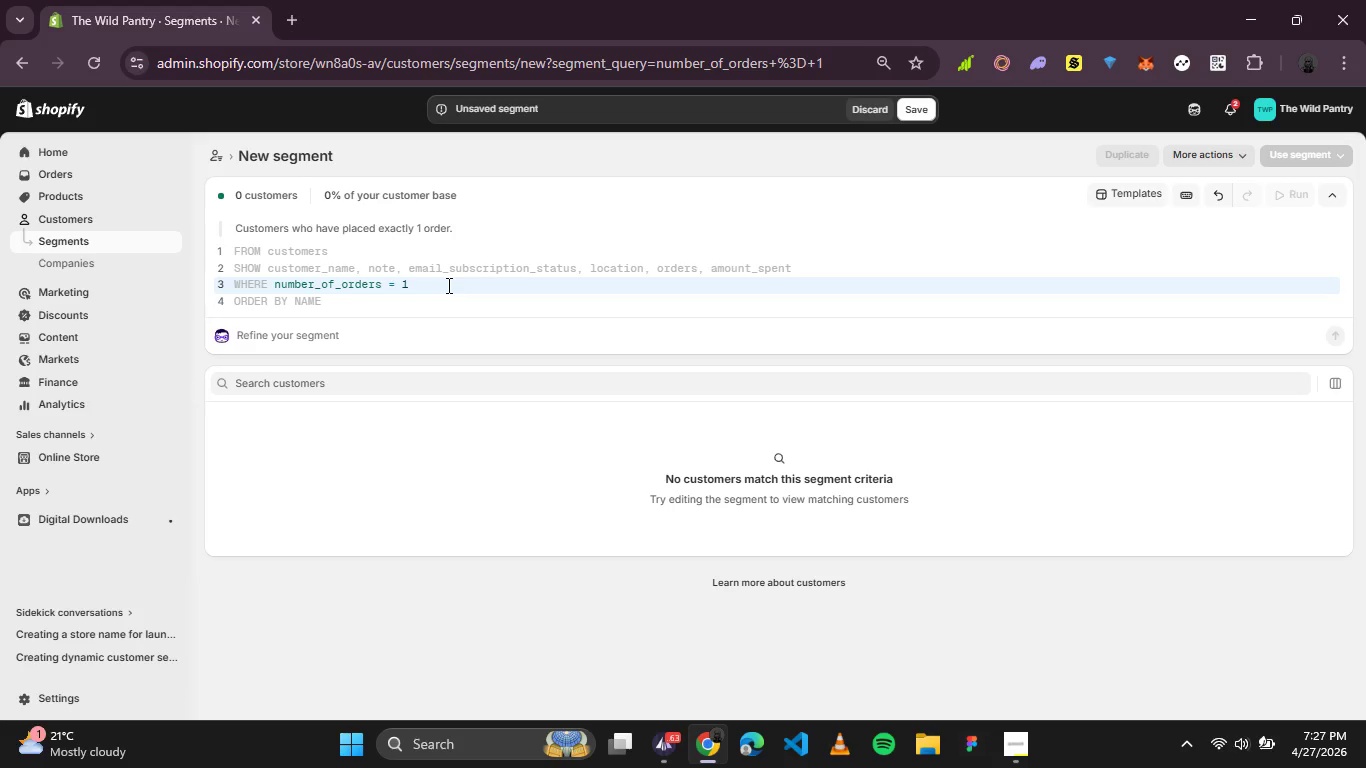 
wait(11.2)
 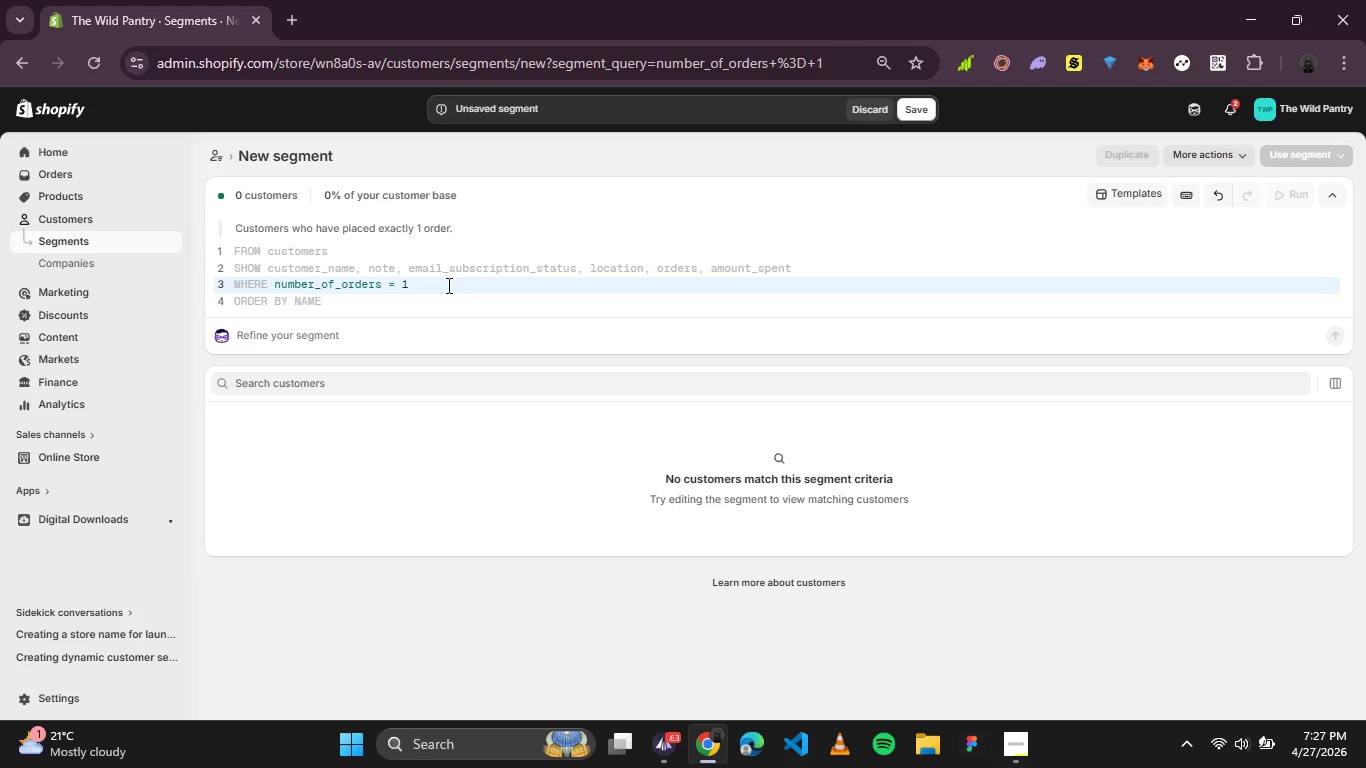 
left_click([380, 380])
 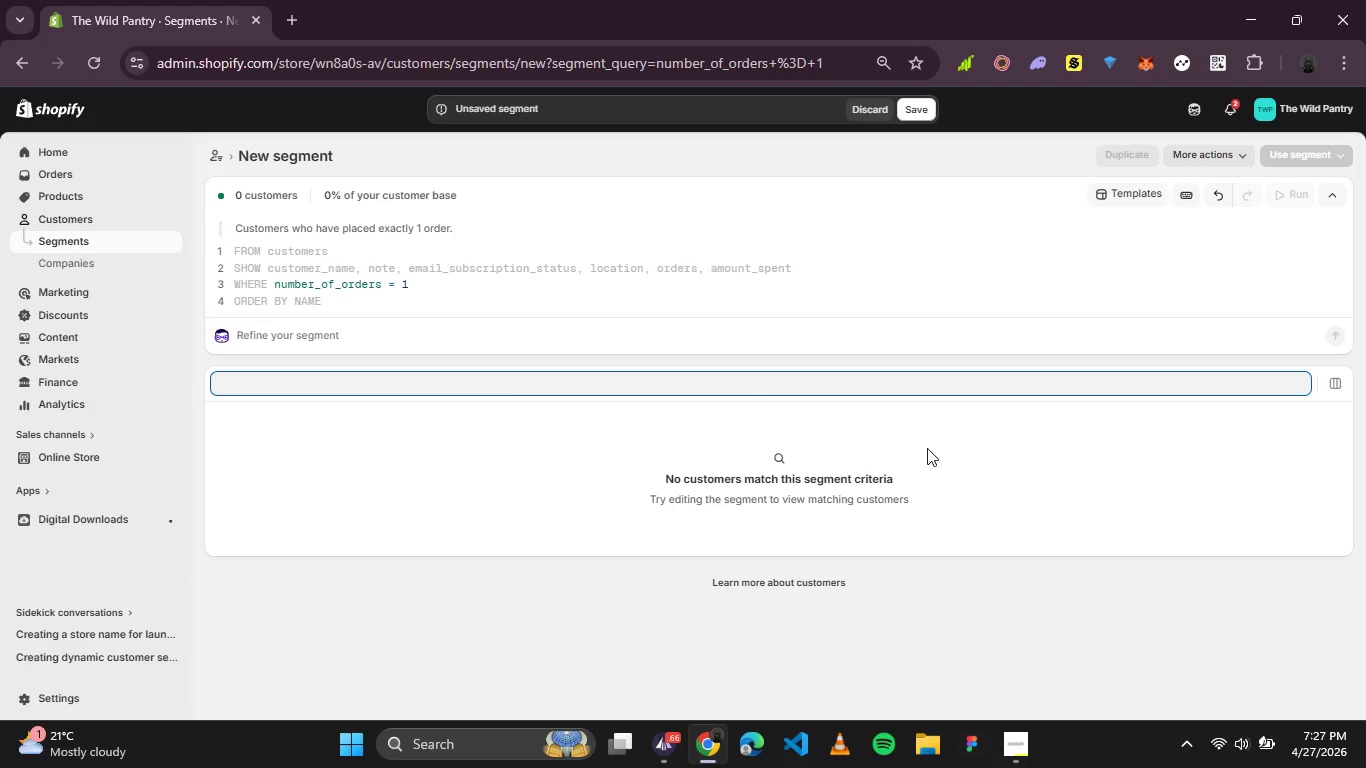 
left_click([1000, 458])
 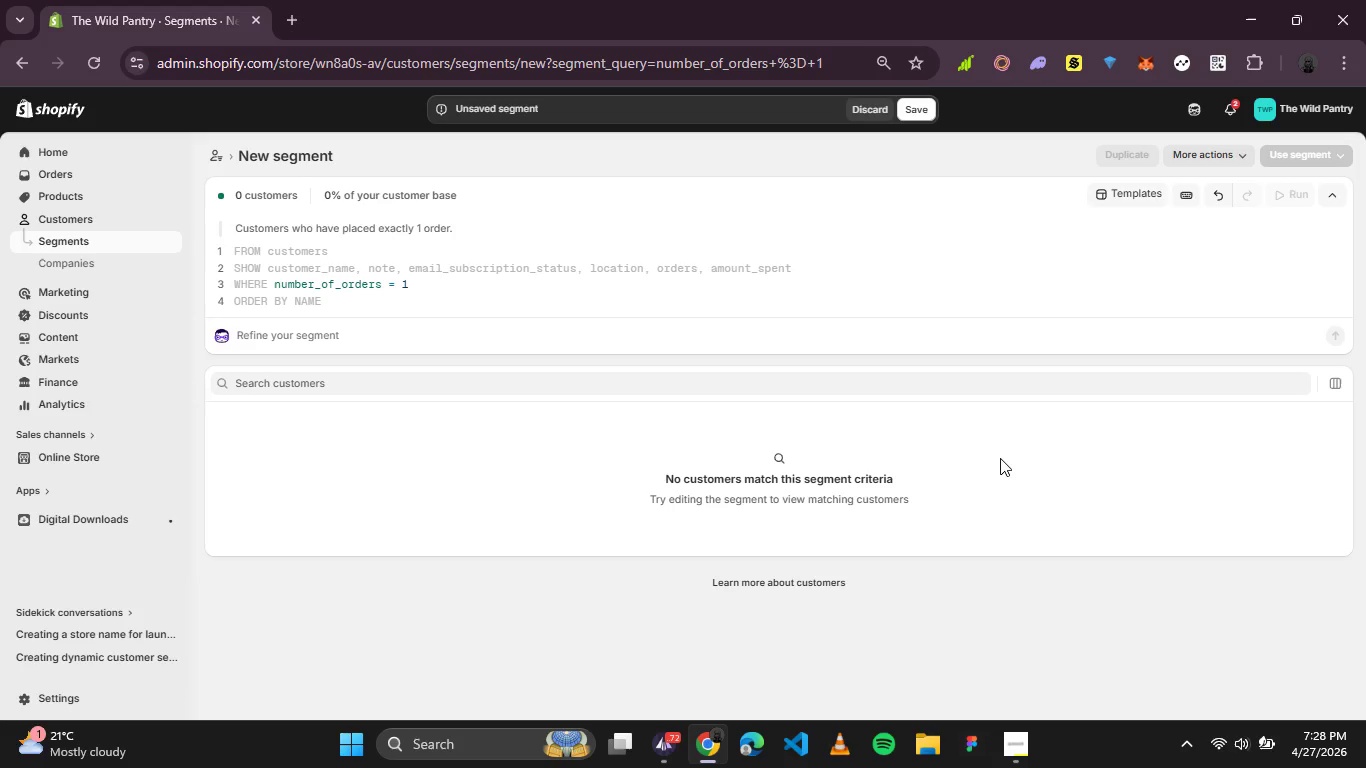 
wait(14.19)
 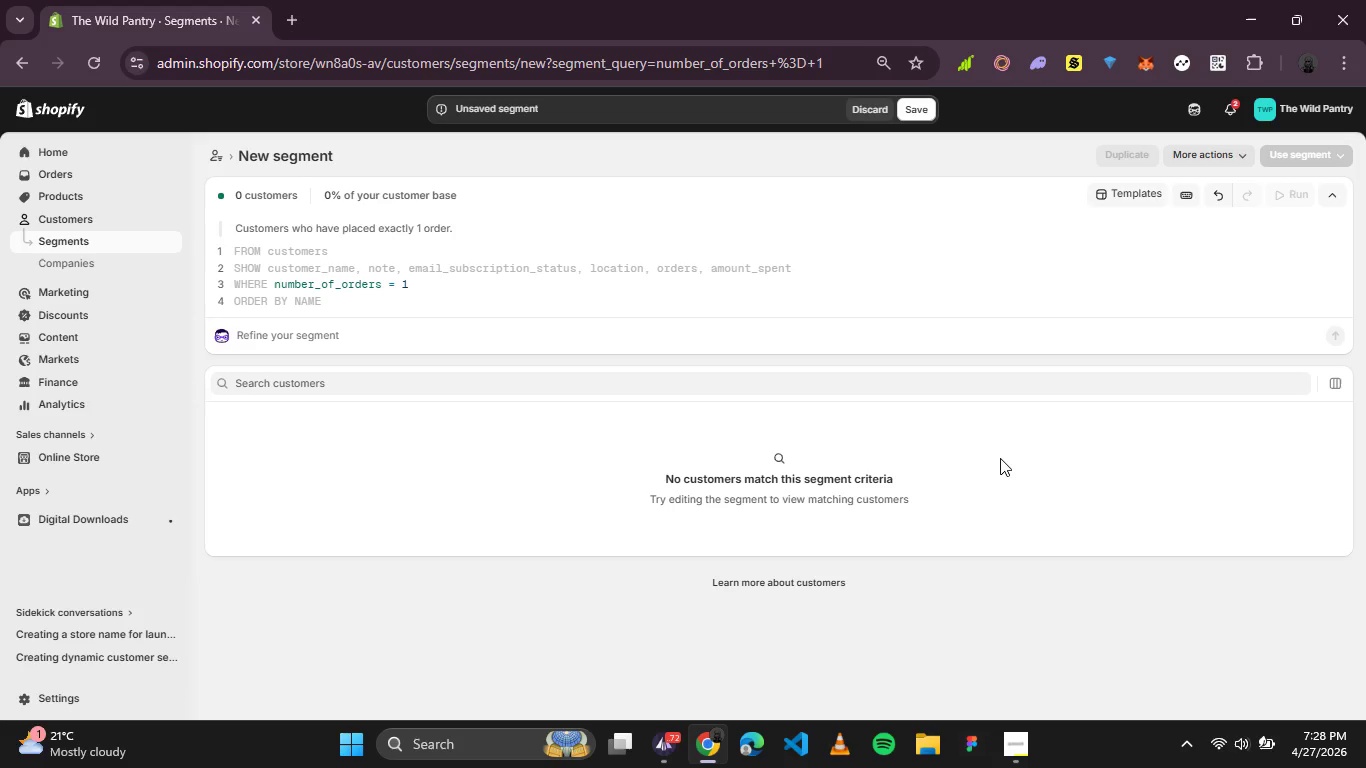 
left_click([906, 259])
 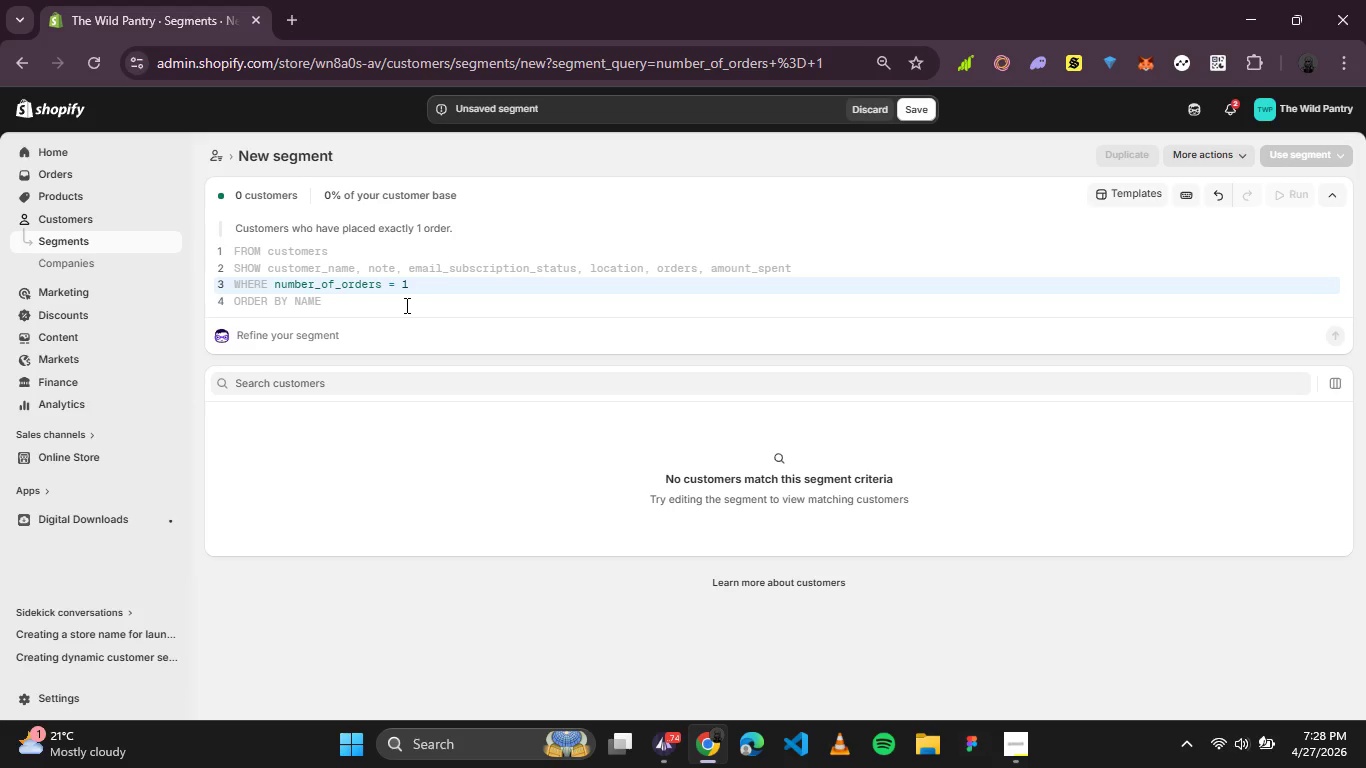 
wait(20.75)
 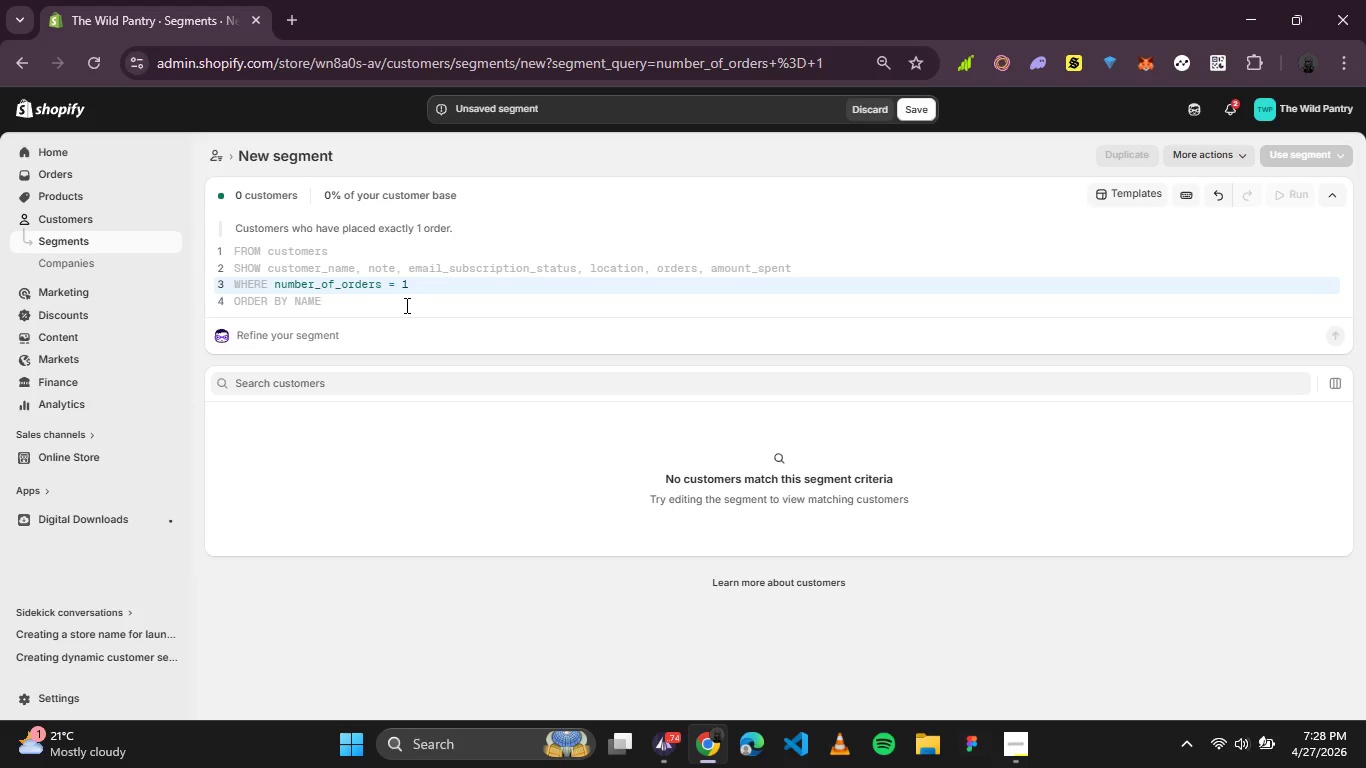 
left_click([352, 388])
 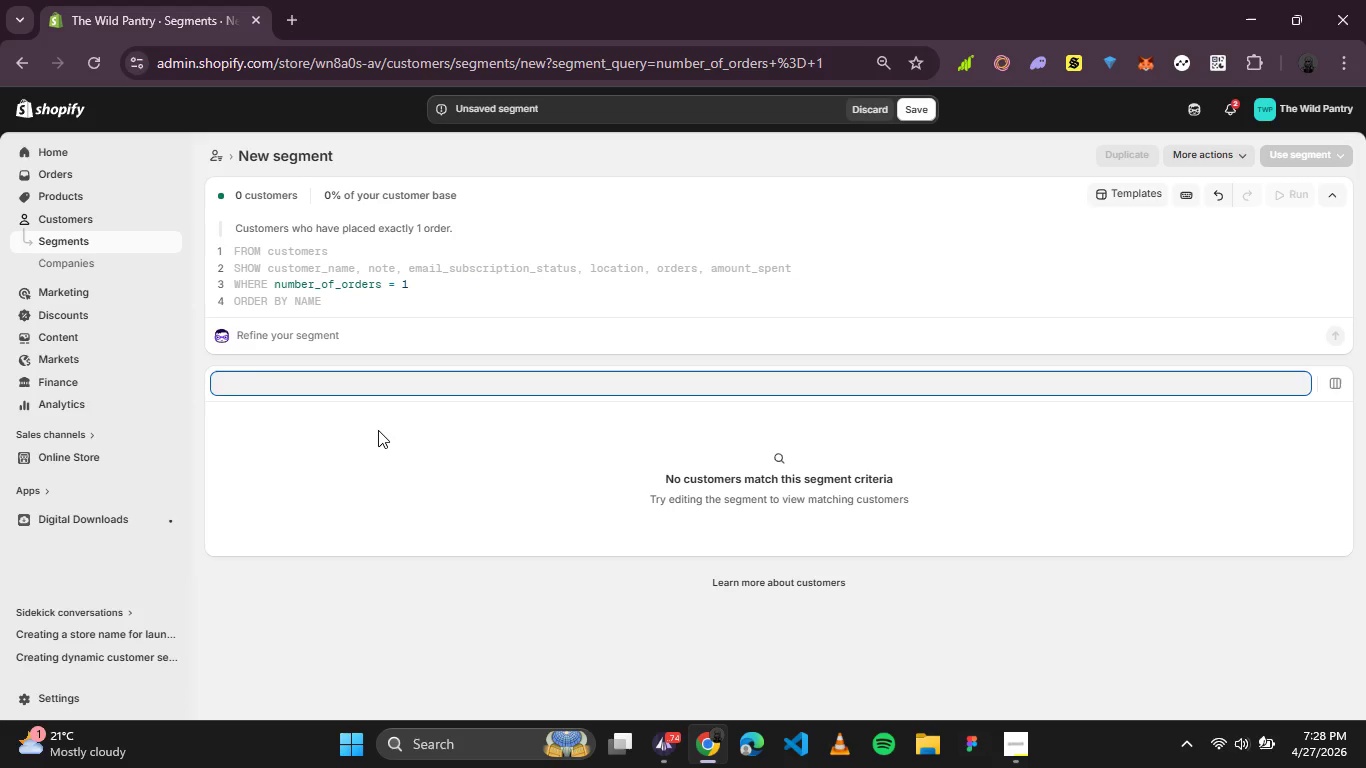 
left_click([378, 430])
 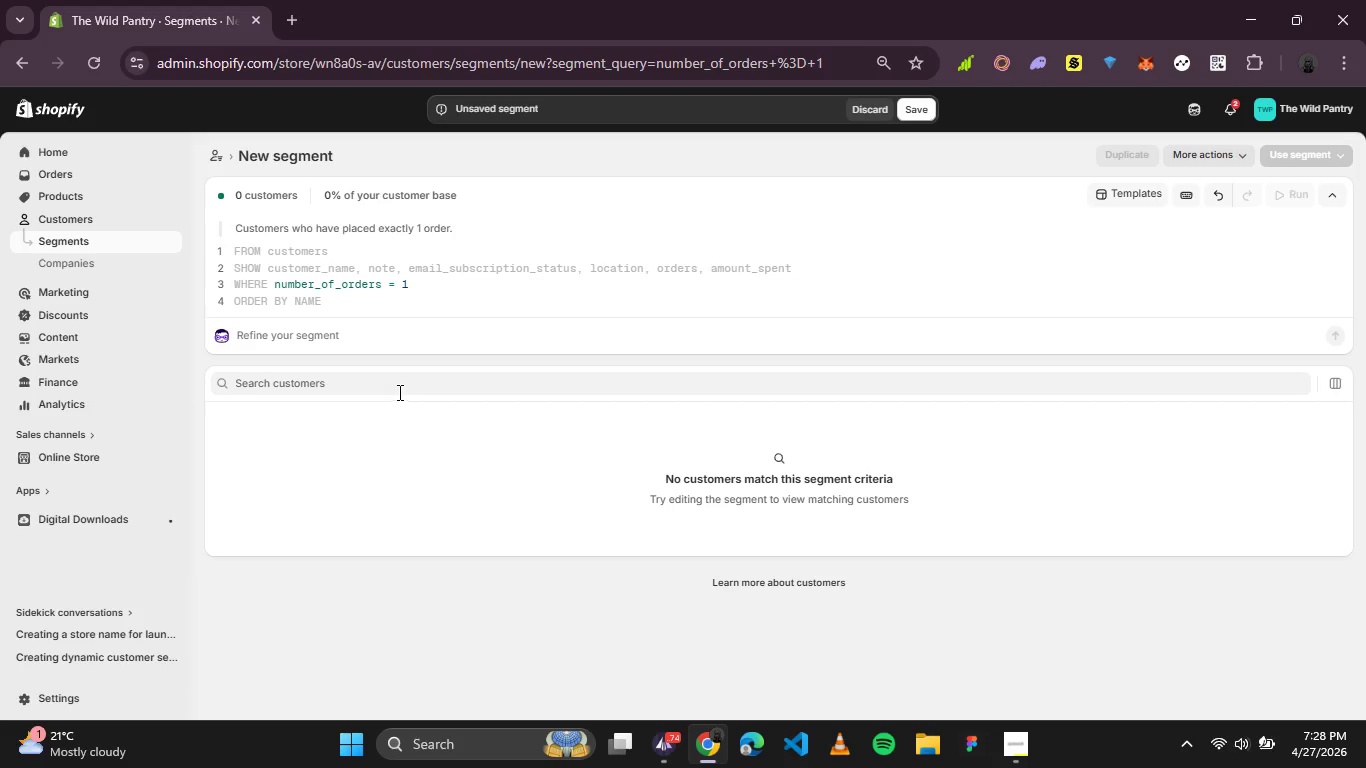 
left_click([407, 375])
 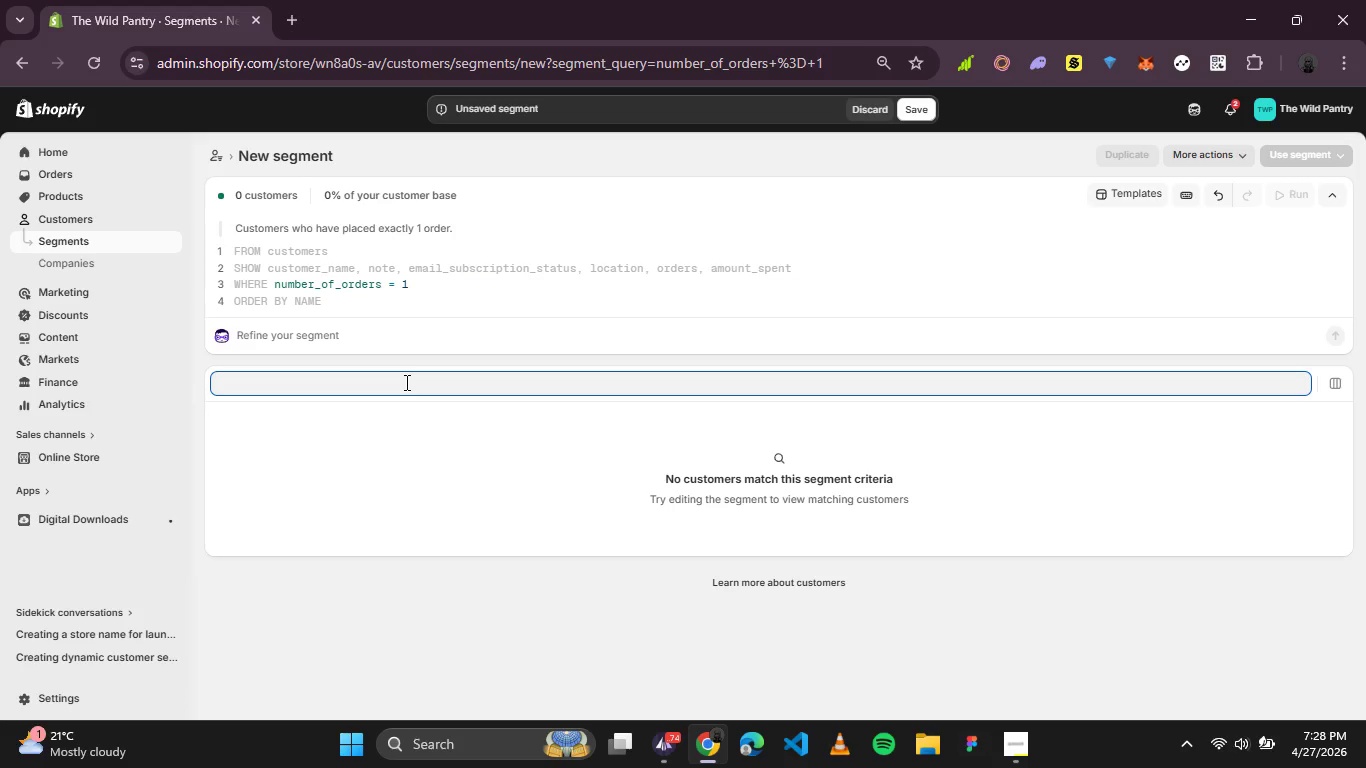 
wait(9.38)
 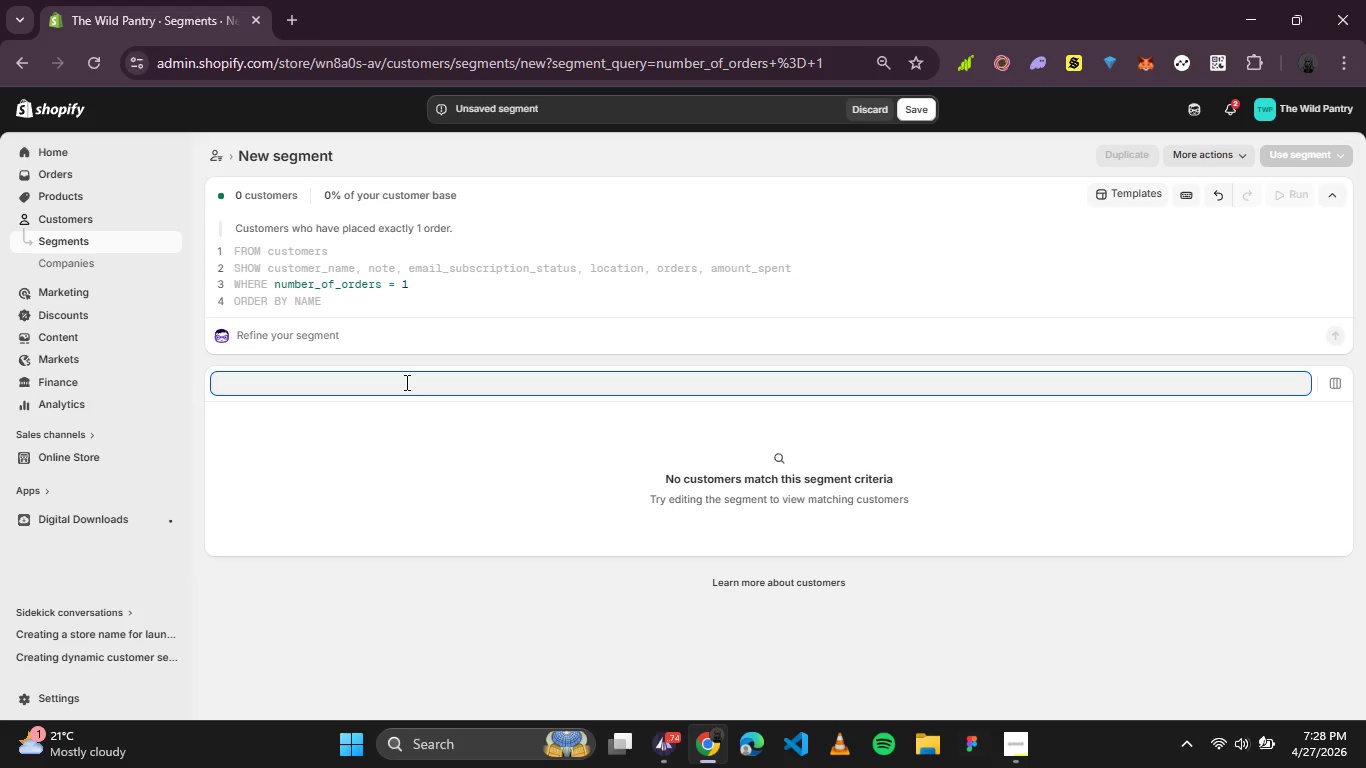 
scroll: coordinate [485, 326], scroll_direction: up, amount: 2.0
 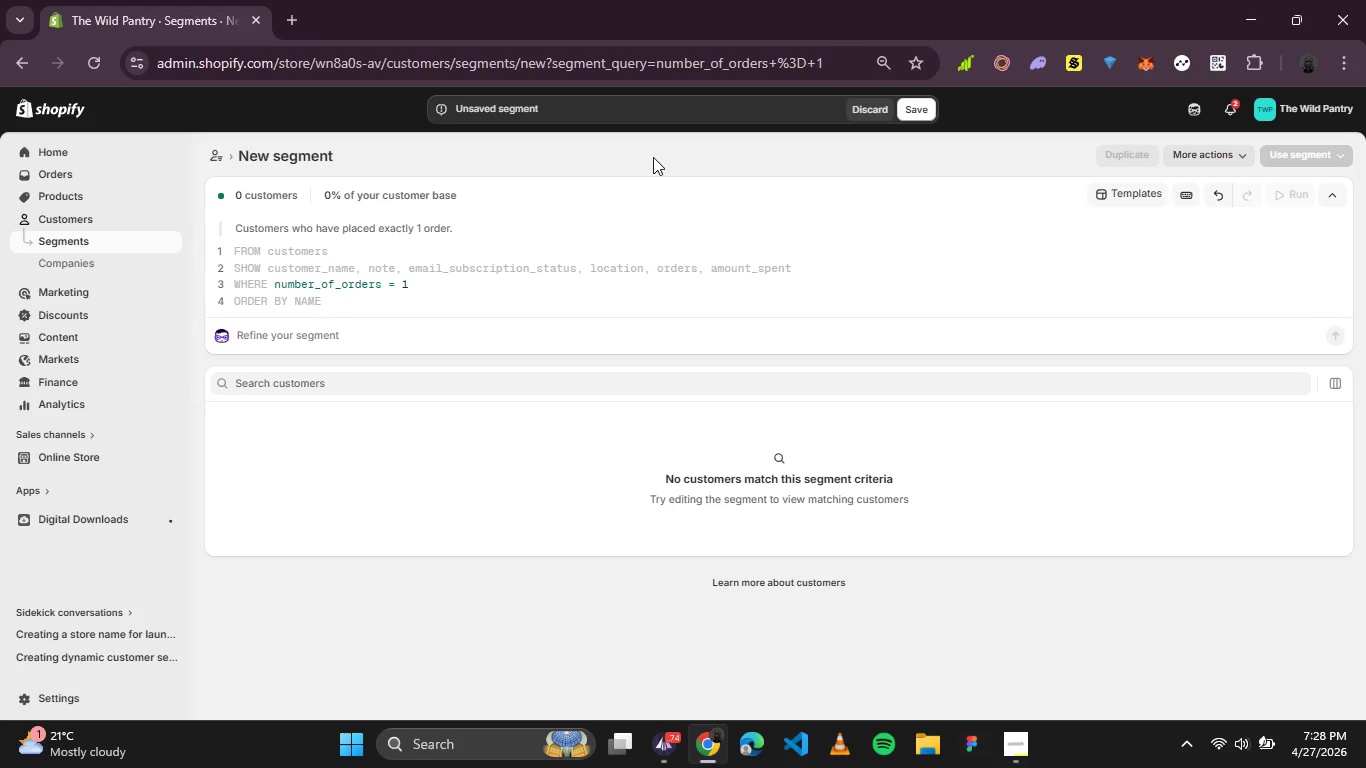 
wait(6.01)
 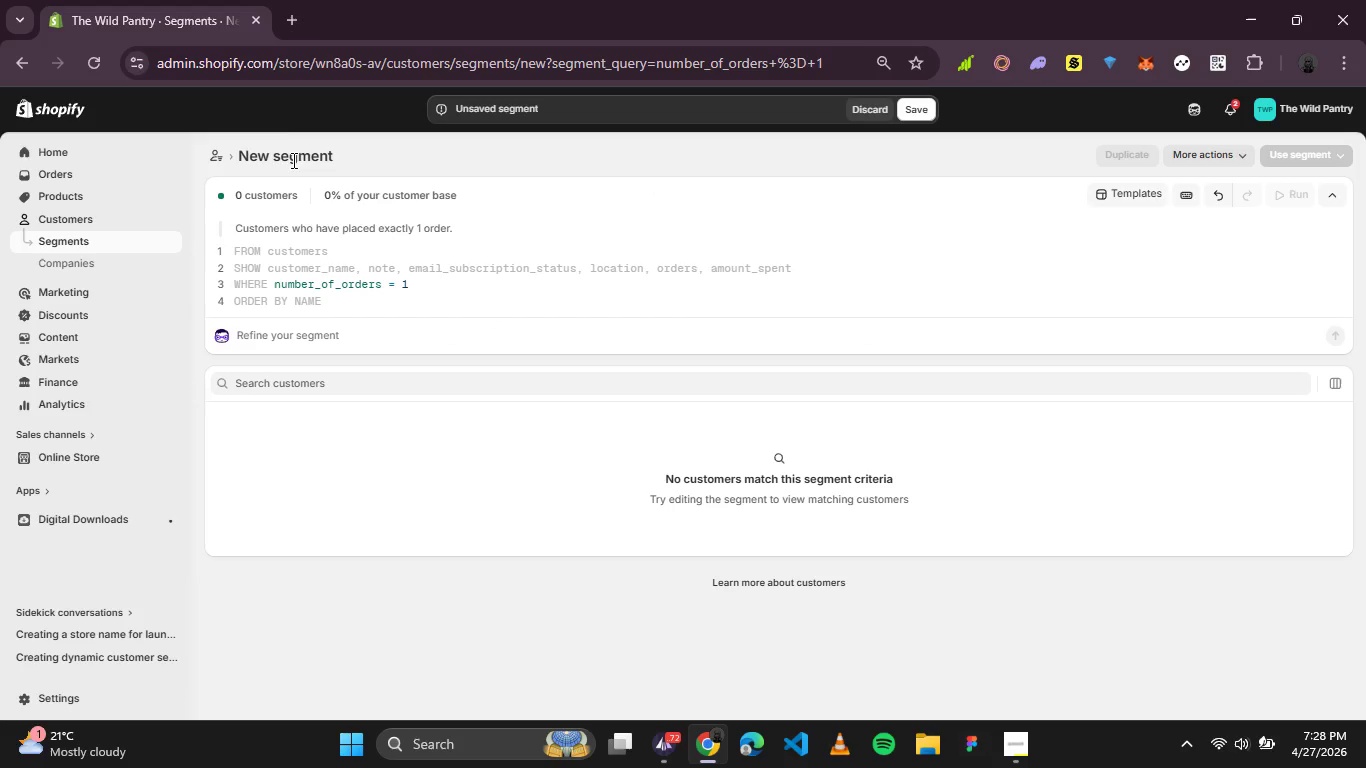 
left_click([1004, 733])